 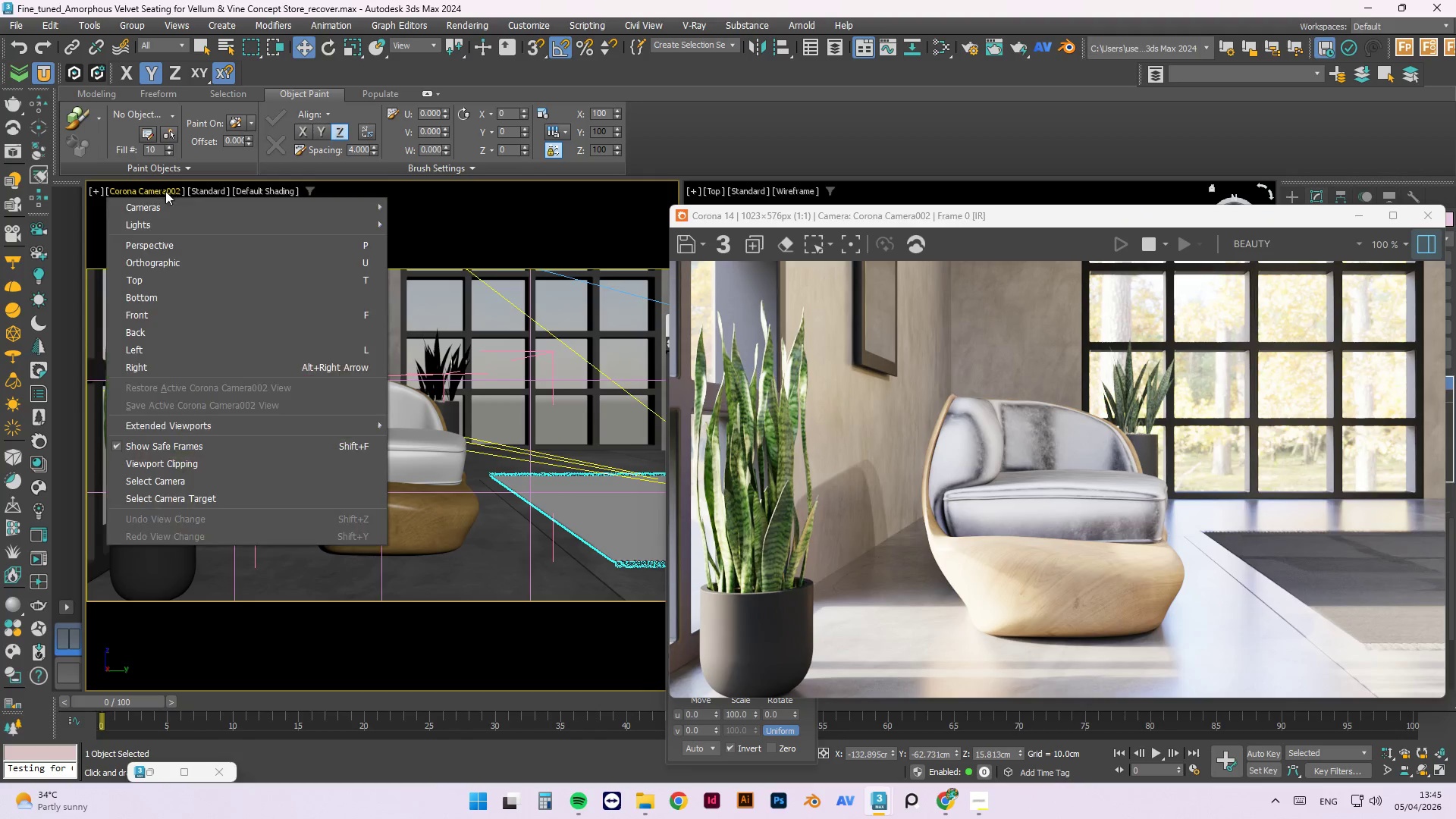 
left_click([180, 206])
 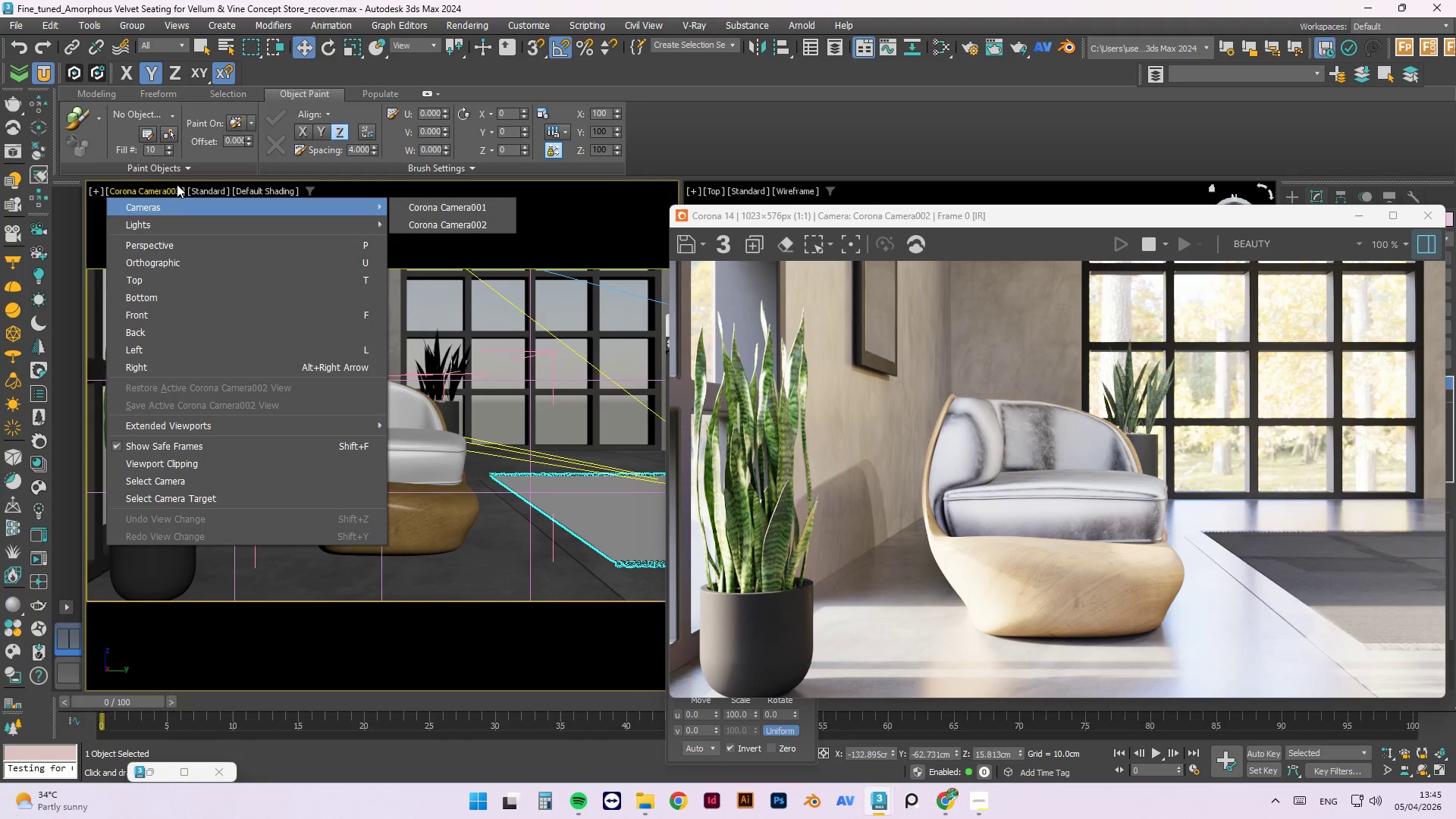 
left_click([161, 189])
 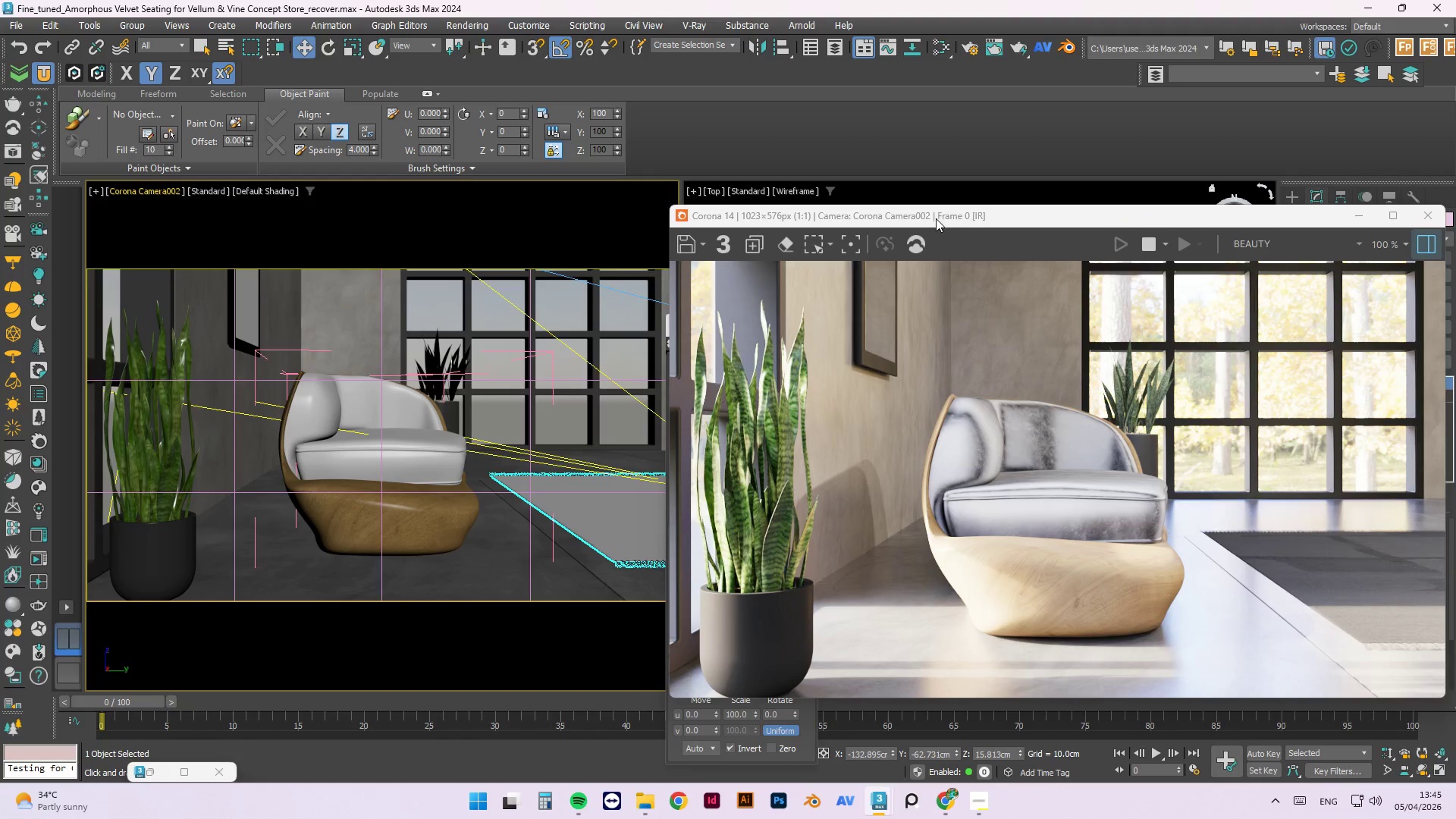 
left_click_drag(start_coordinate=[930, 221], to_coordinate=[250, 184])
 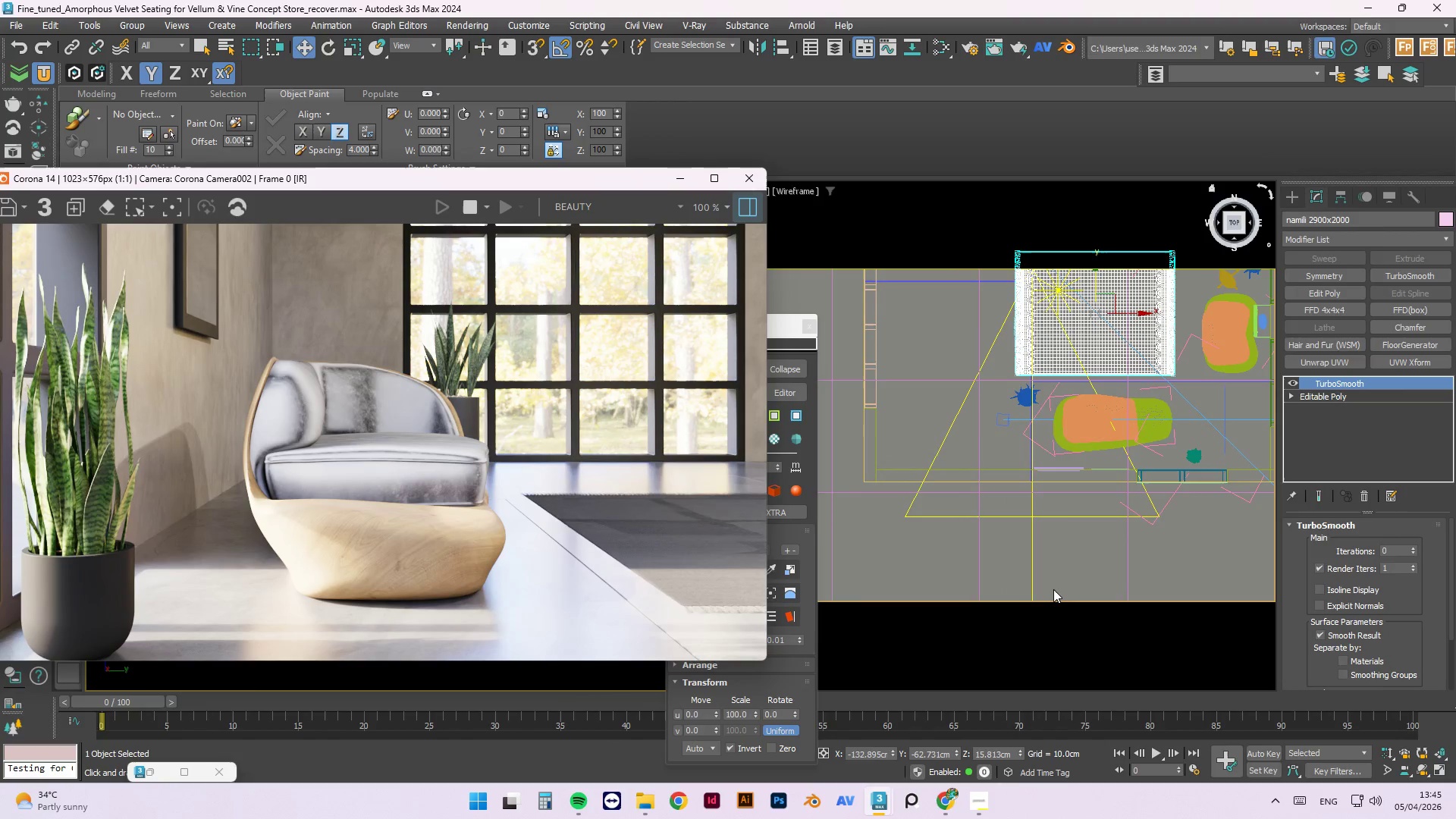 
left_click([1073, 620])
 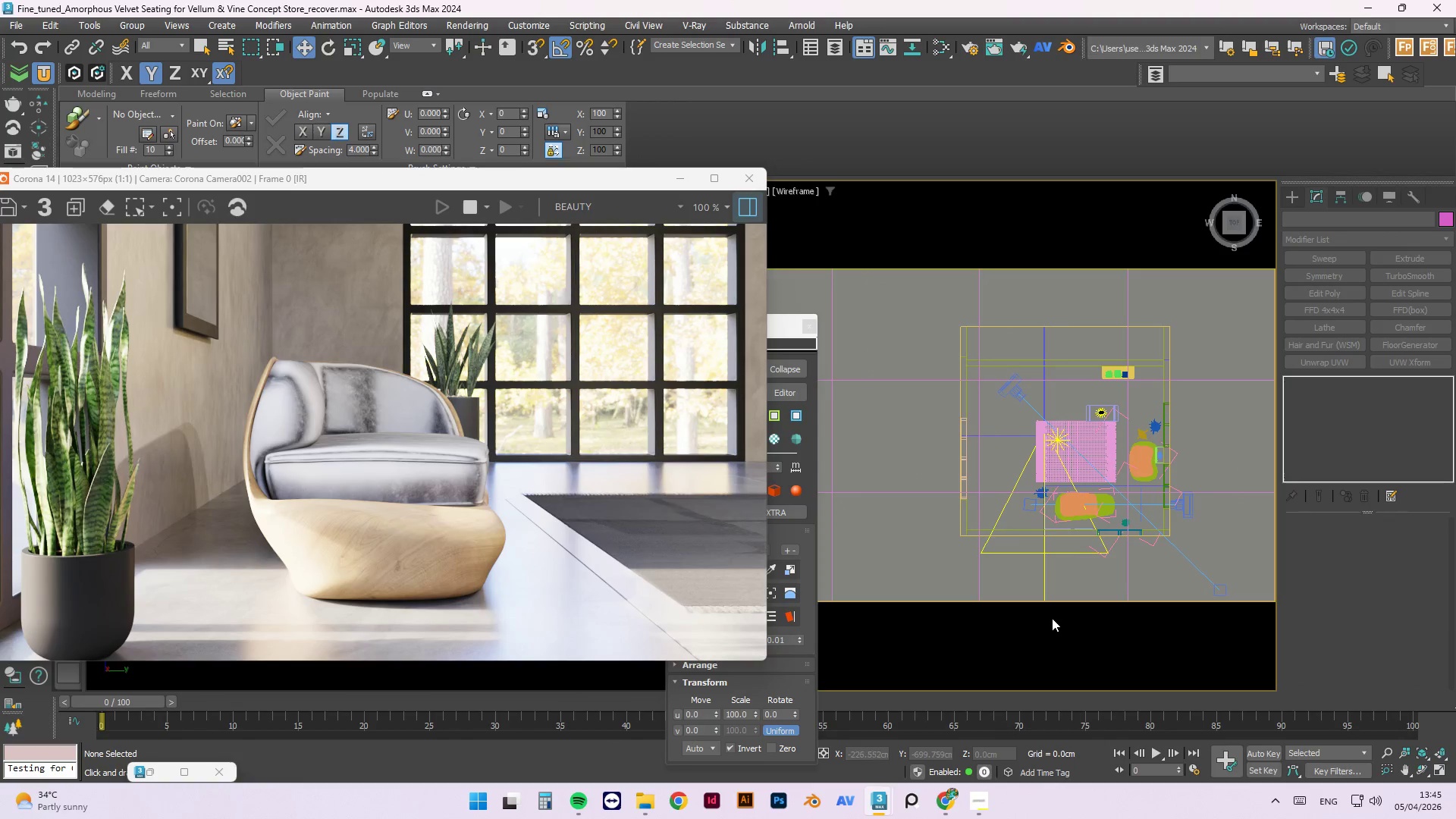 
scroll: coordinate [1057, 589], scroll_direction: down, amount: 2.0
 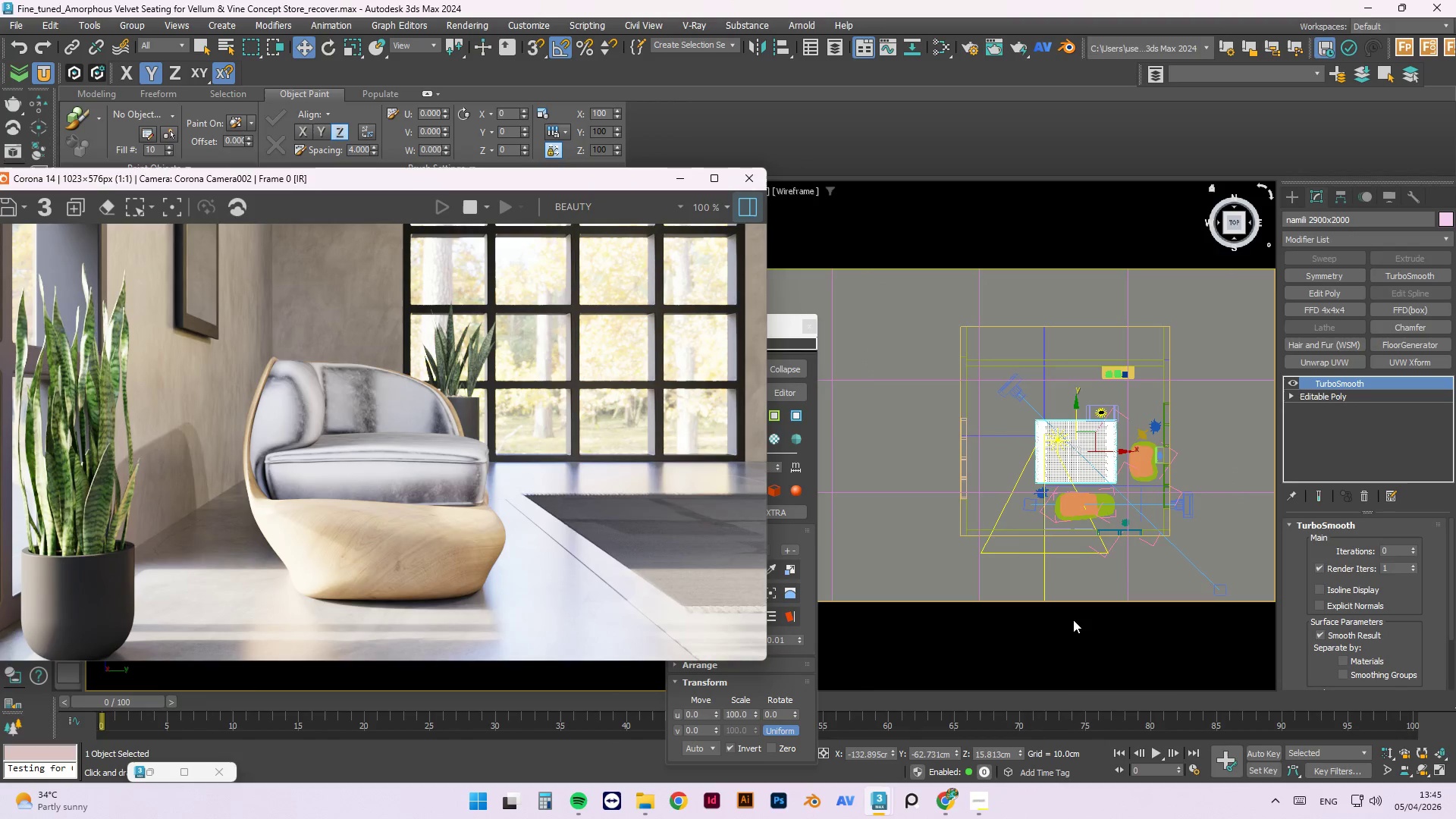 
key(C)
 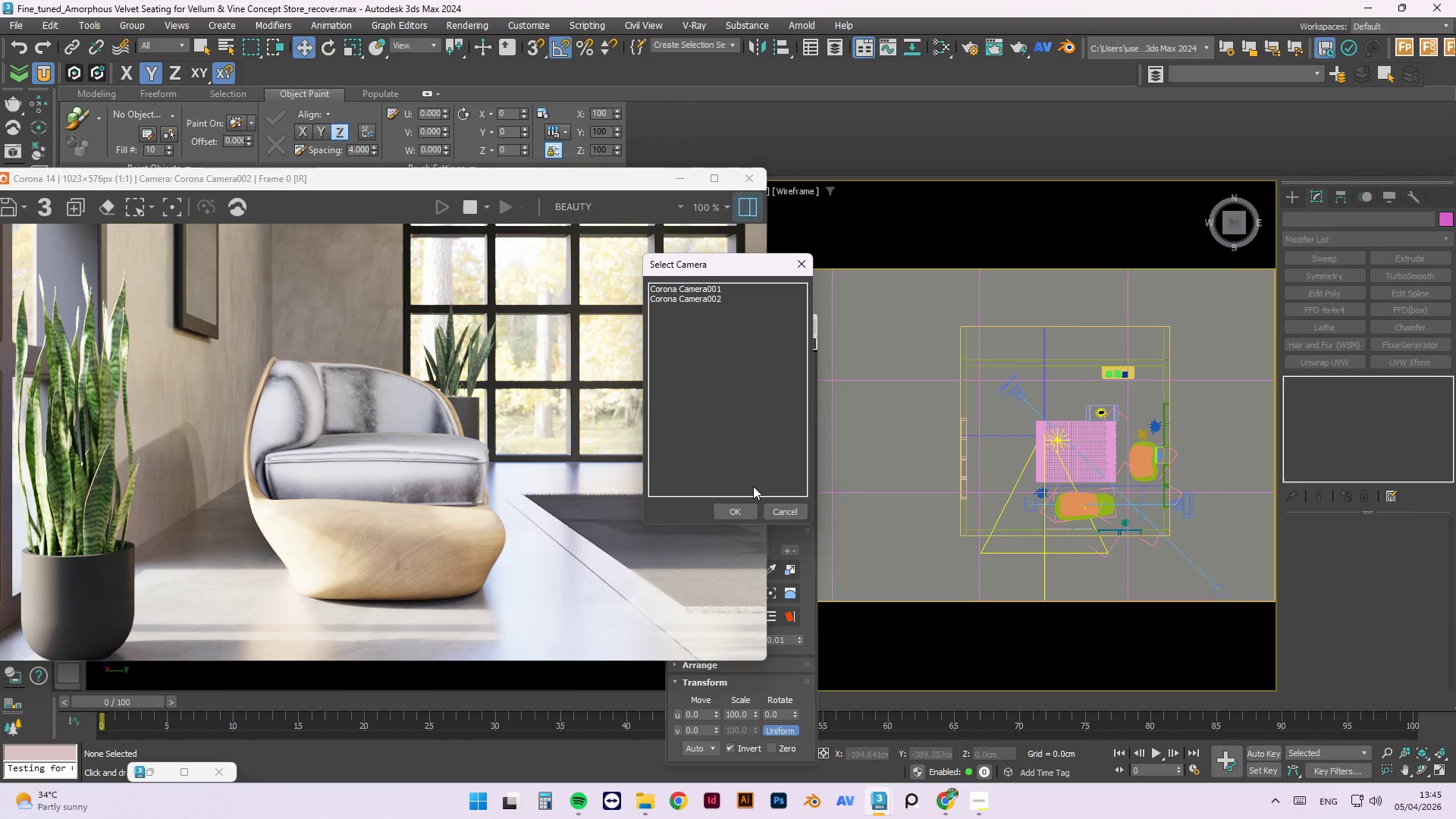 
left_click([787, 513])
 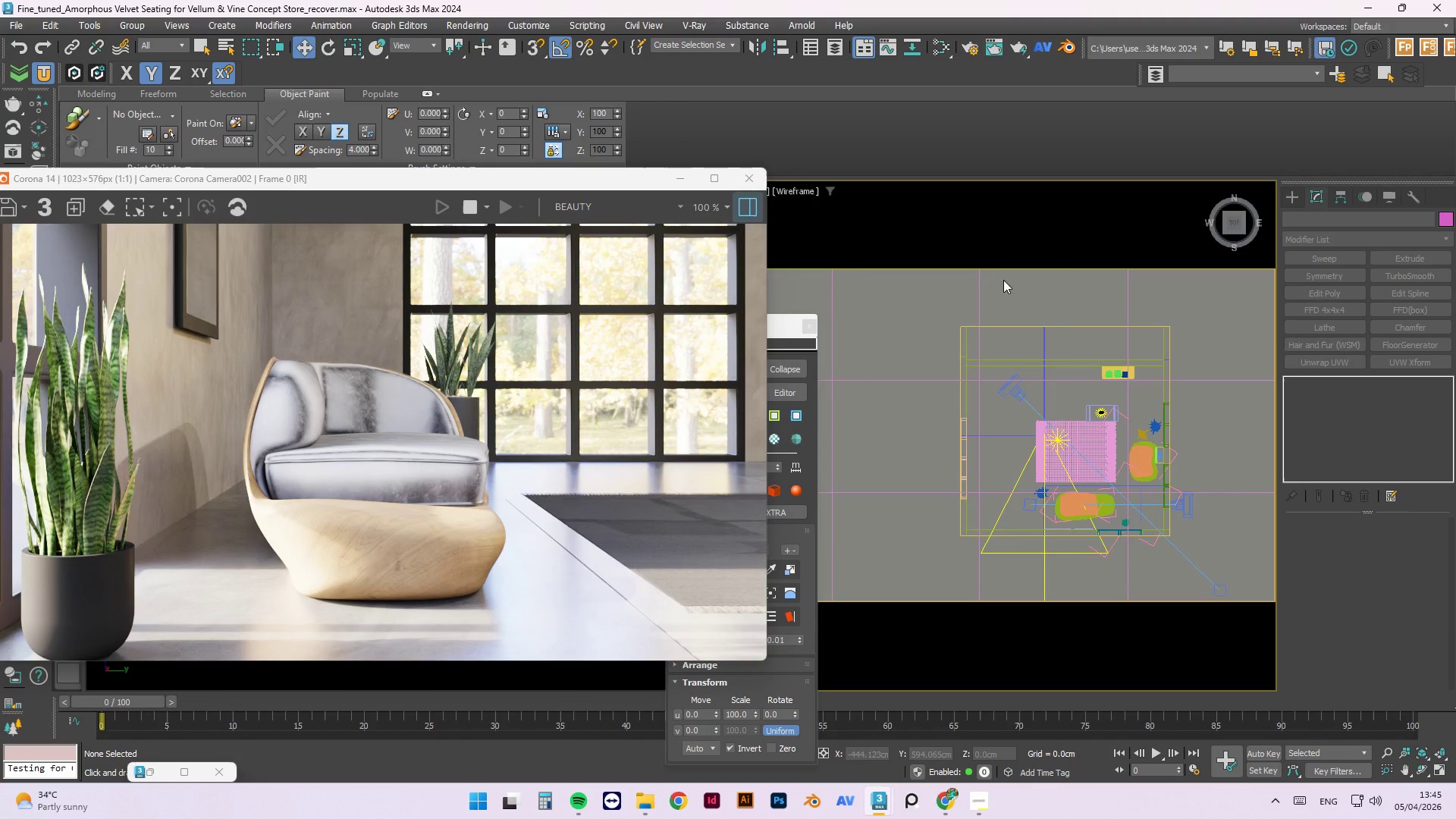 
left_click([1074, 277])
 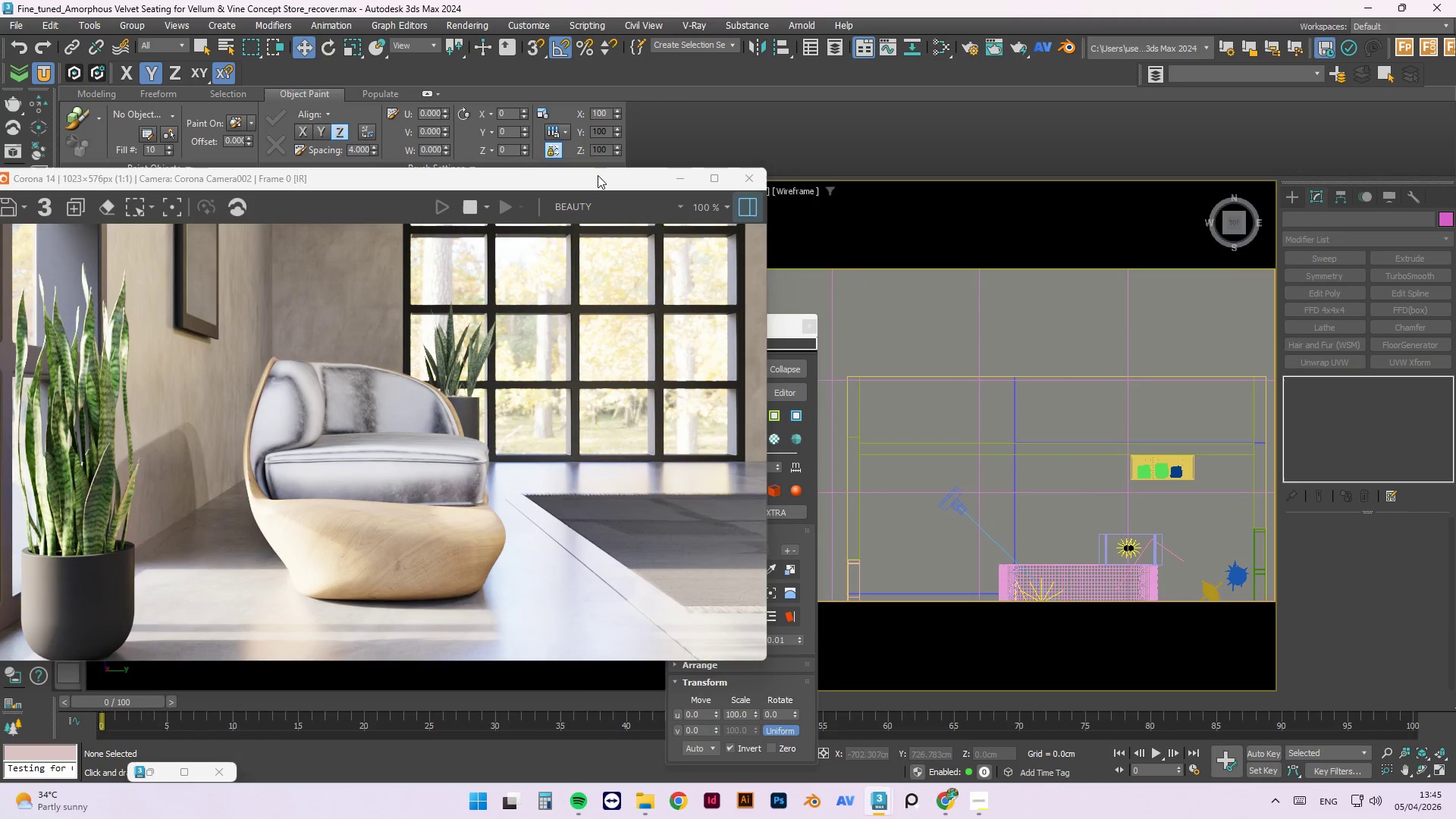 
scroll: coordinate [1074, 277], scroll_direction: up, amount: 2.0
 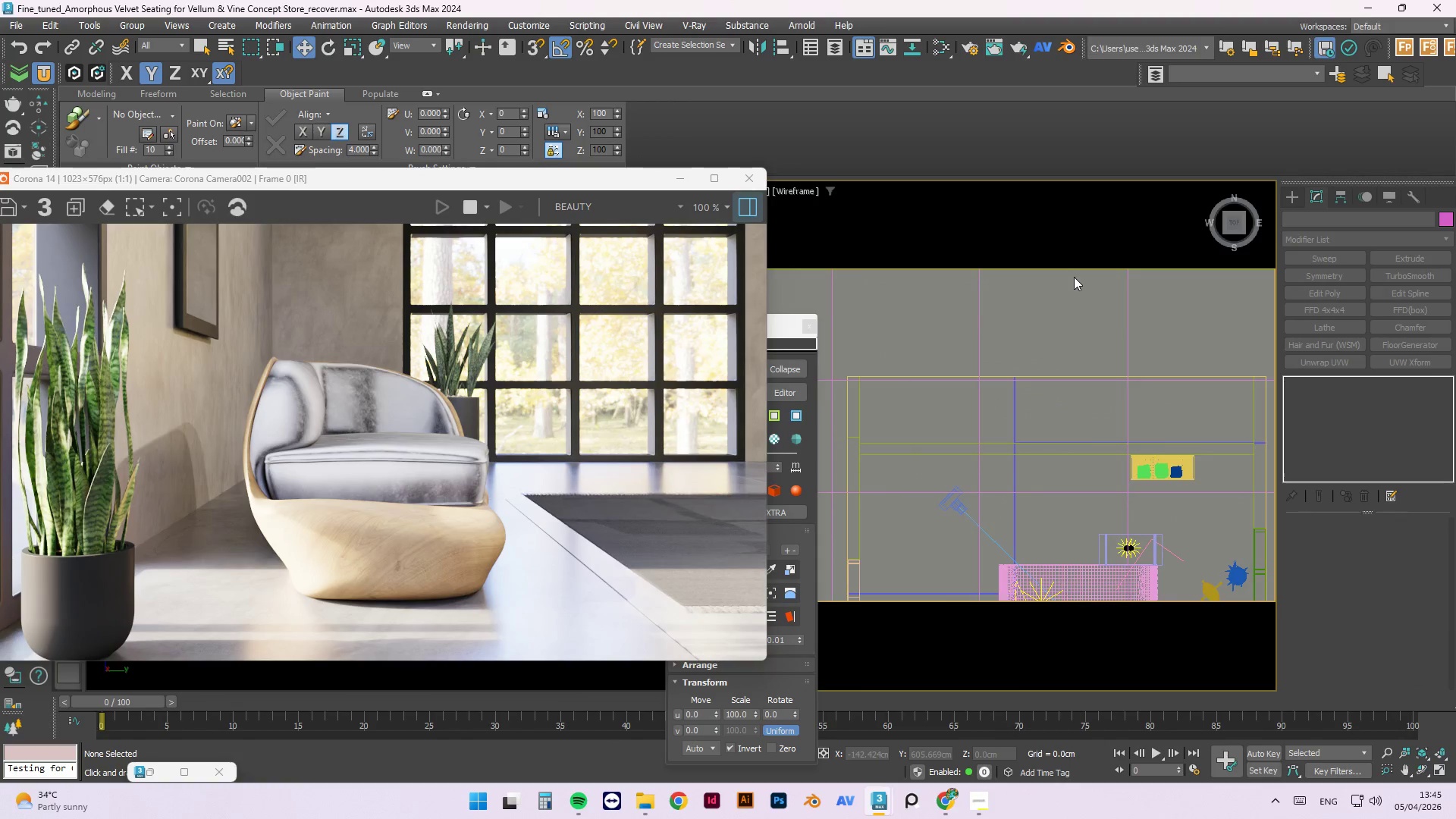 
left_click_drag(start_coordinate=[598, 175], to_coordinate=[923, 206])
 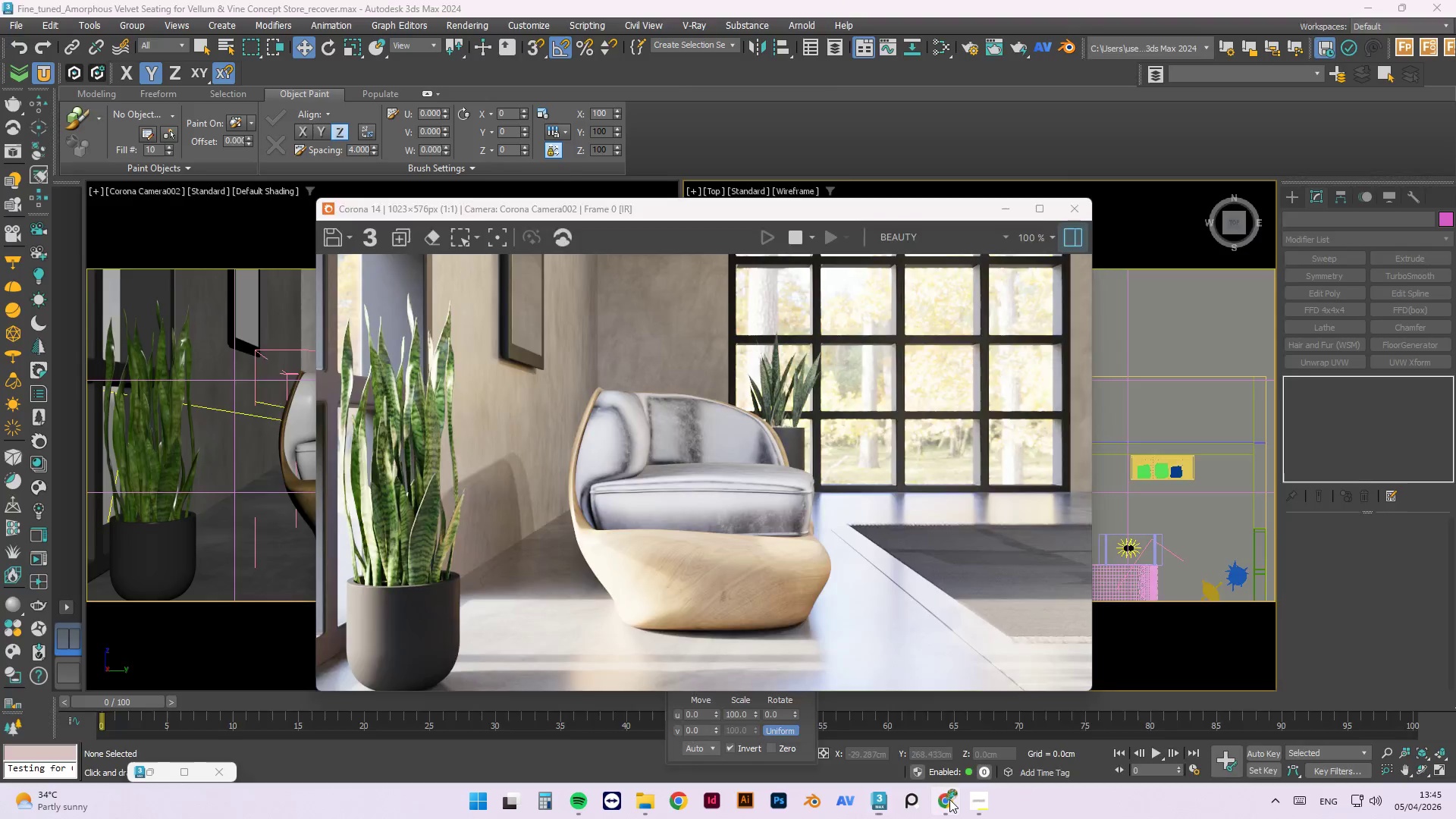 
double_click([949, 799])
 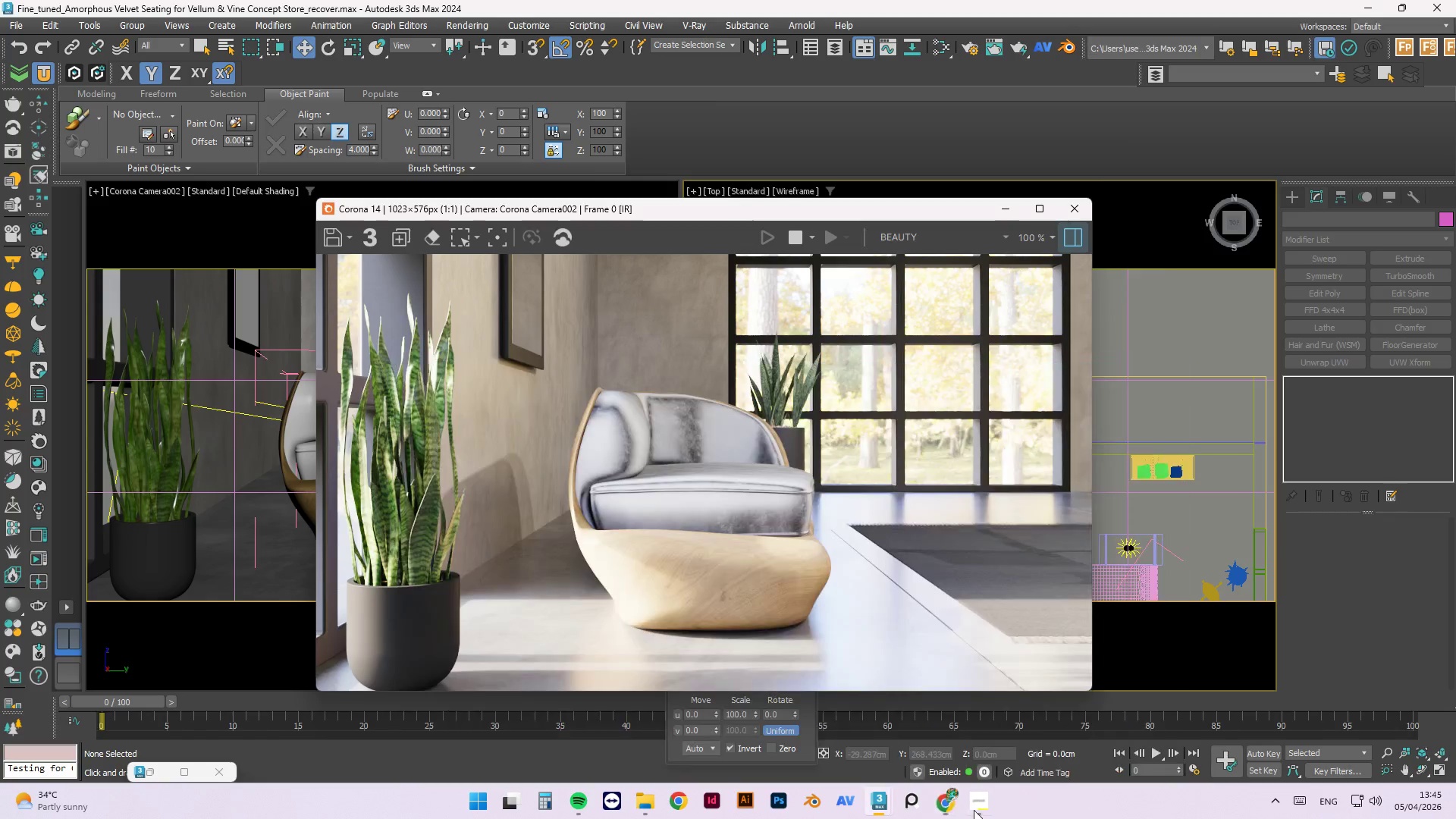 
triple_click([978, 810])